 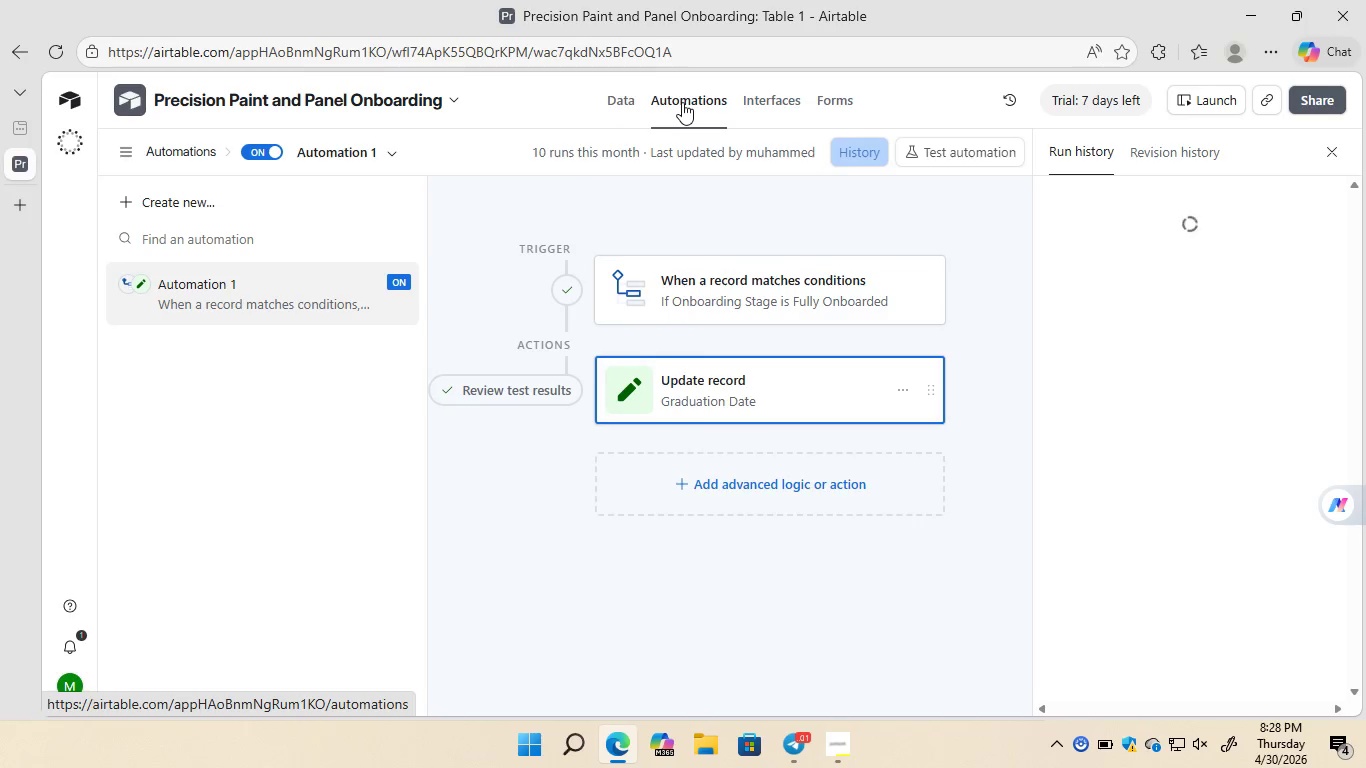 
left_click([1167, 158])
 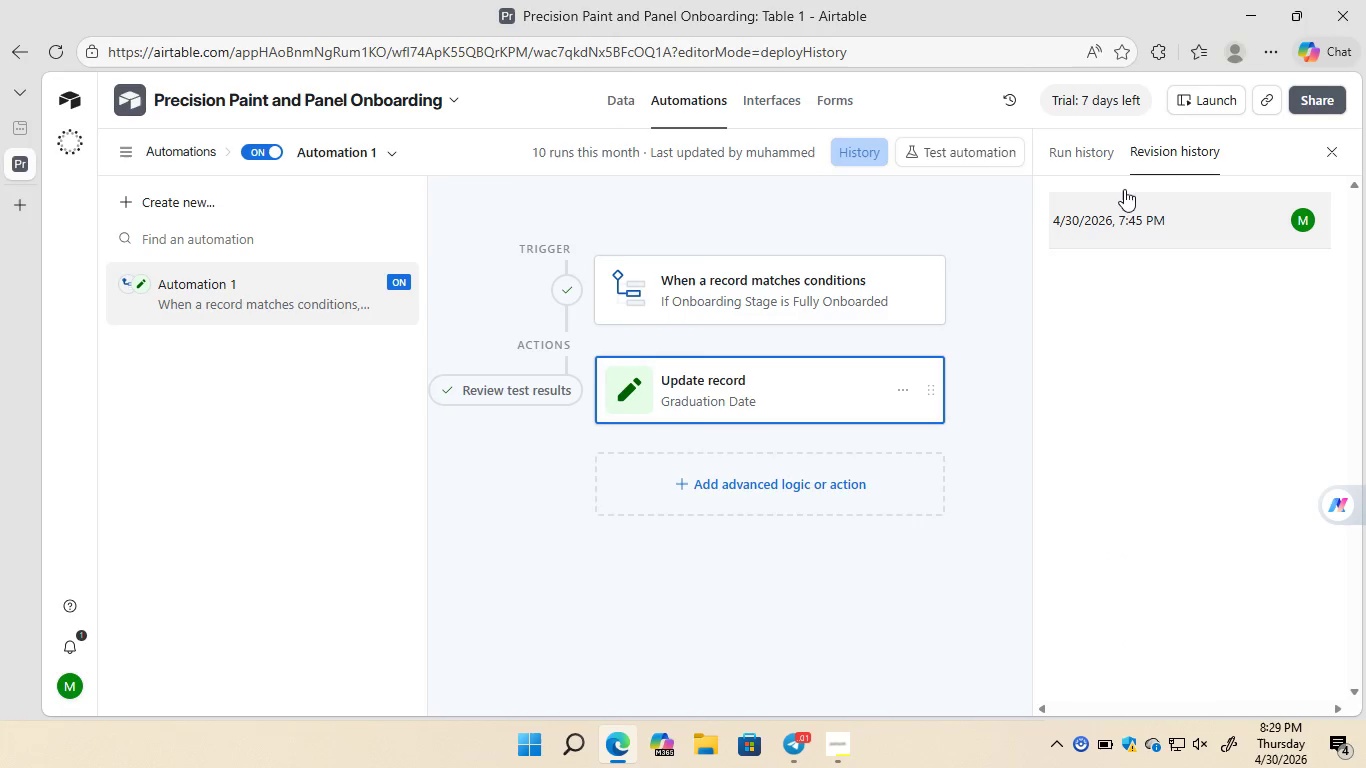 
left_click([1089, 155])
 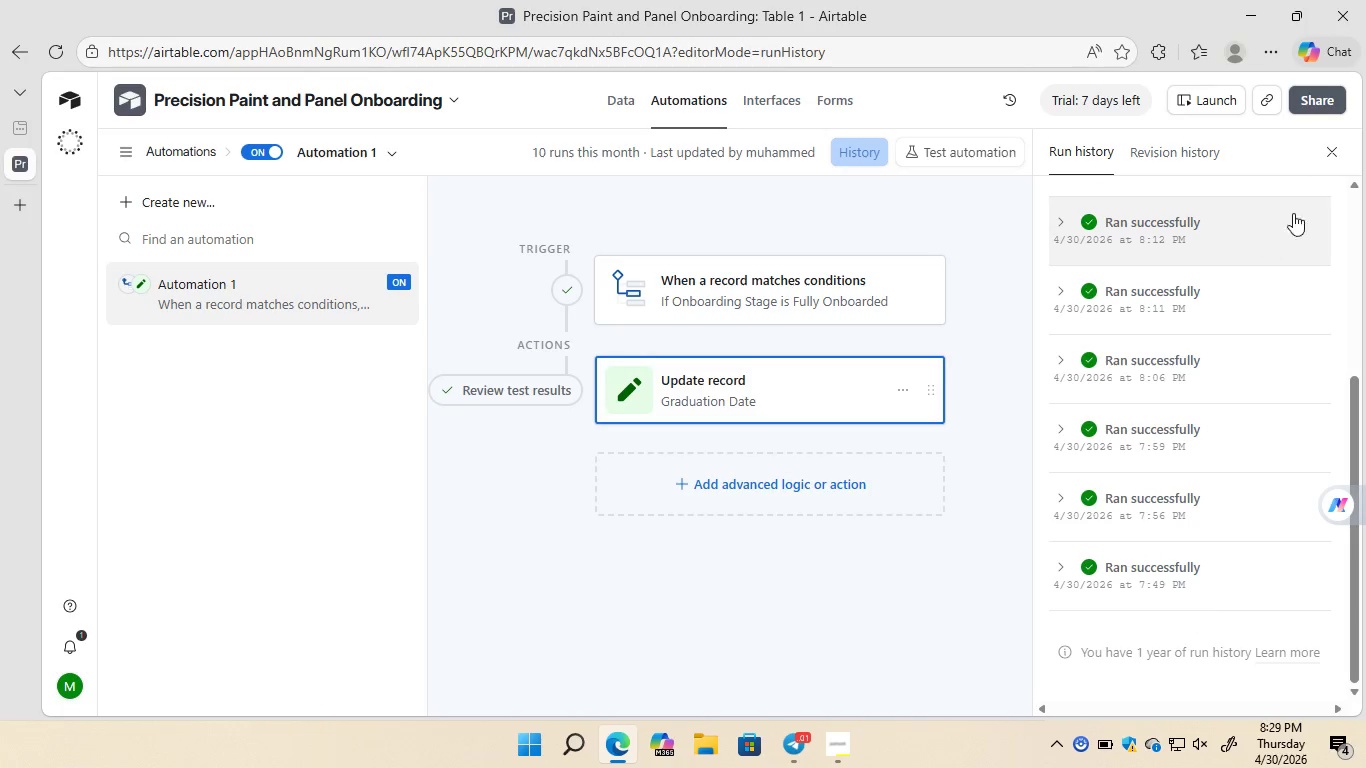 
left_click([1334, 155])
 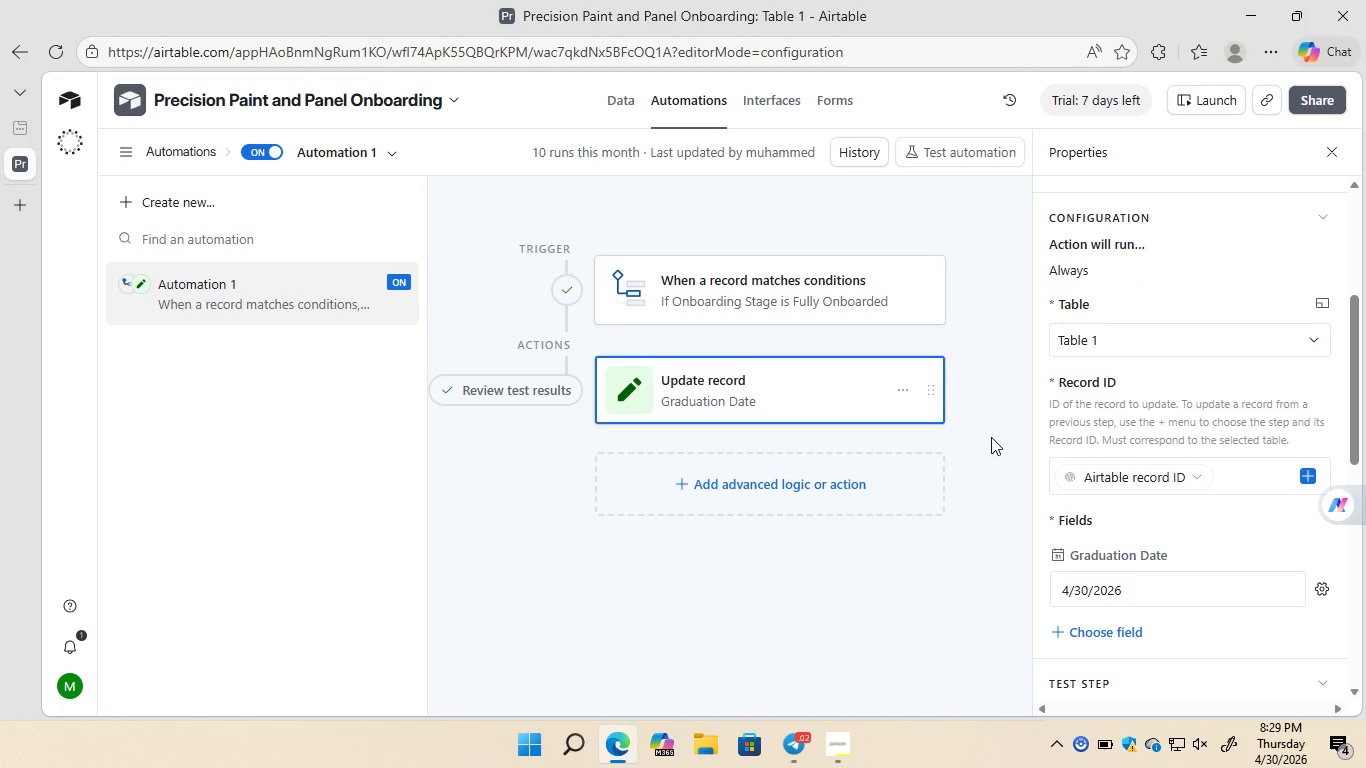 
wait(6.81)
 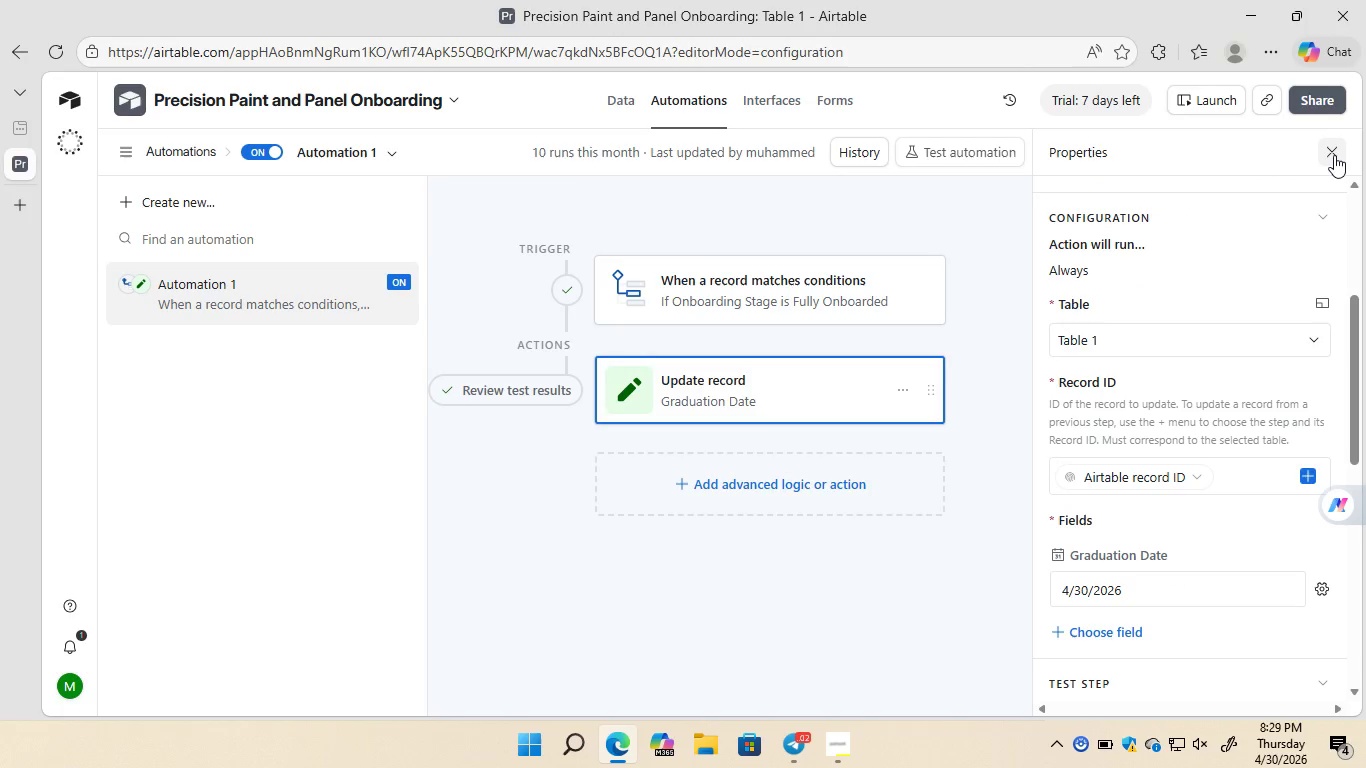 
left_click([781, 304])
 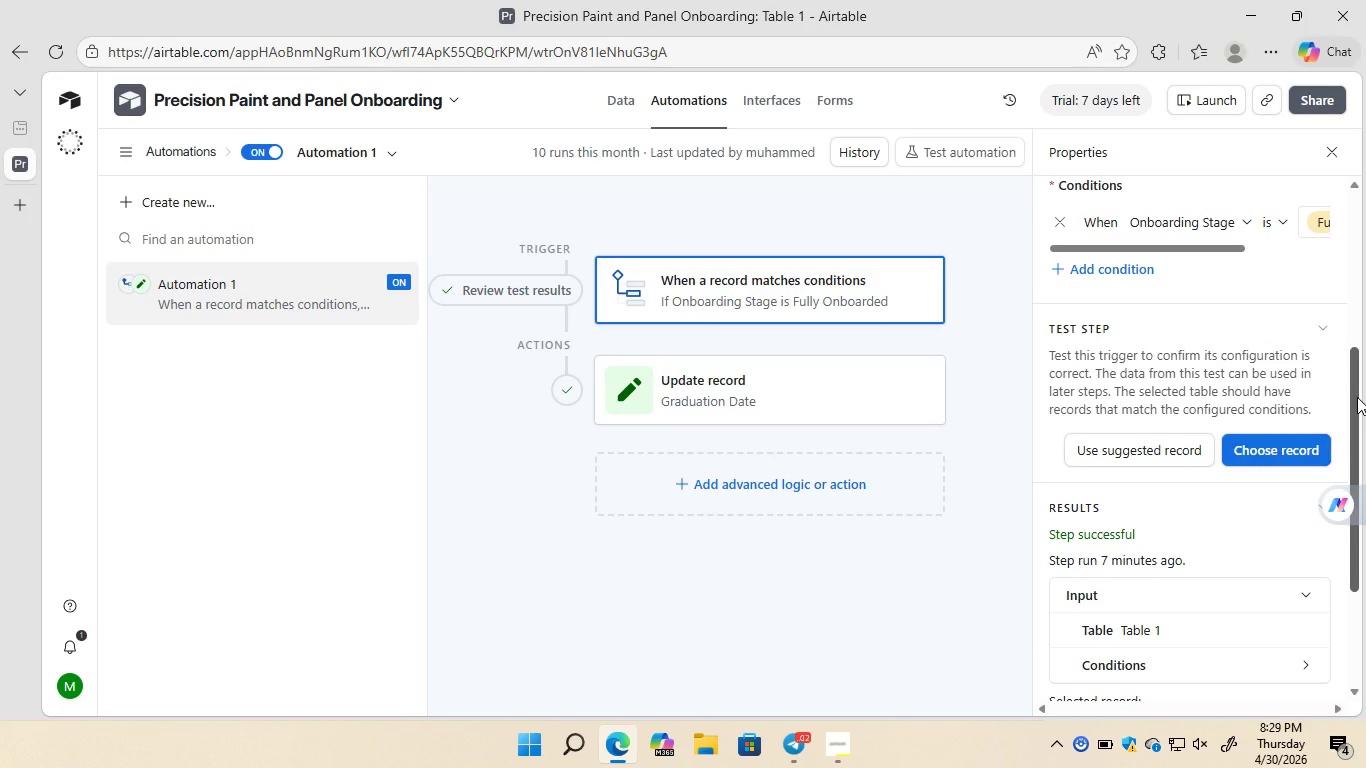 
left_click_drag(start_coordinate=[1357, 397], to_coordinate=[1357, 246])
 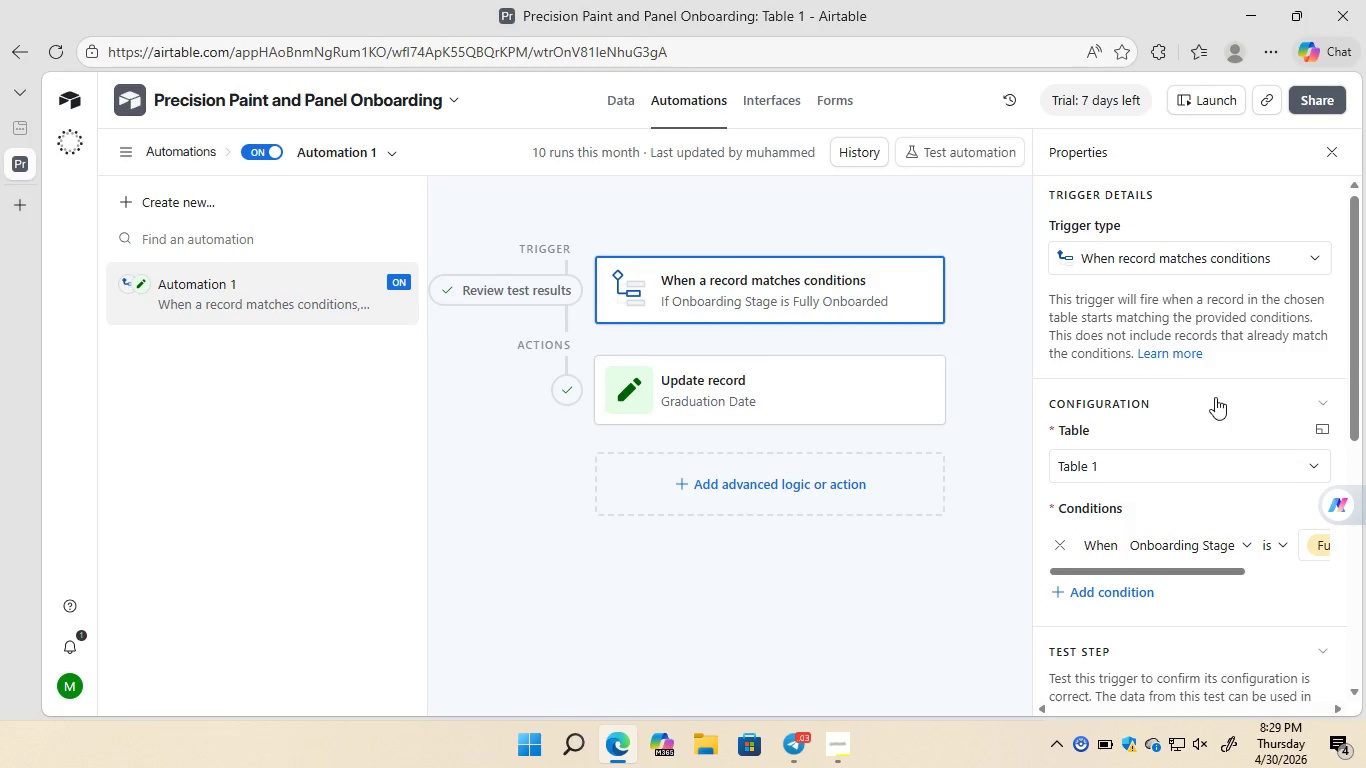 
wait(9.22)
 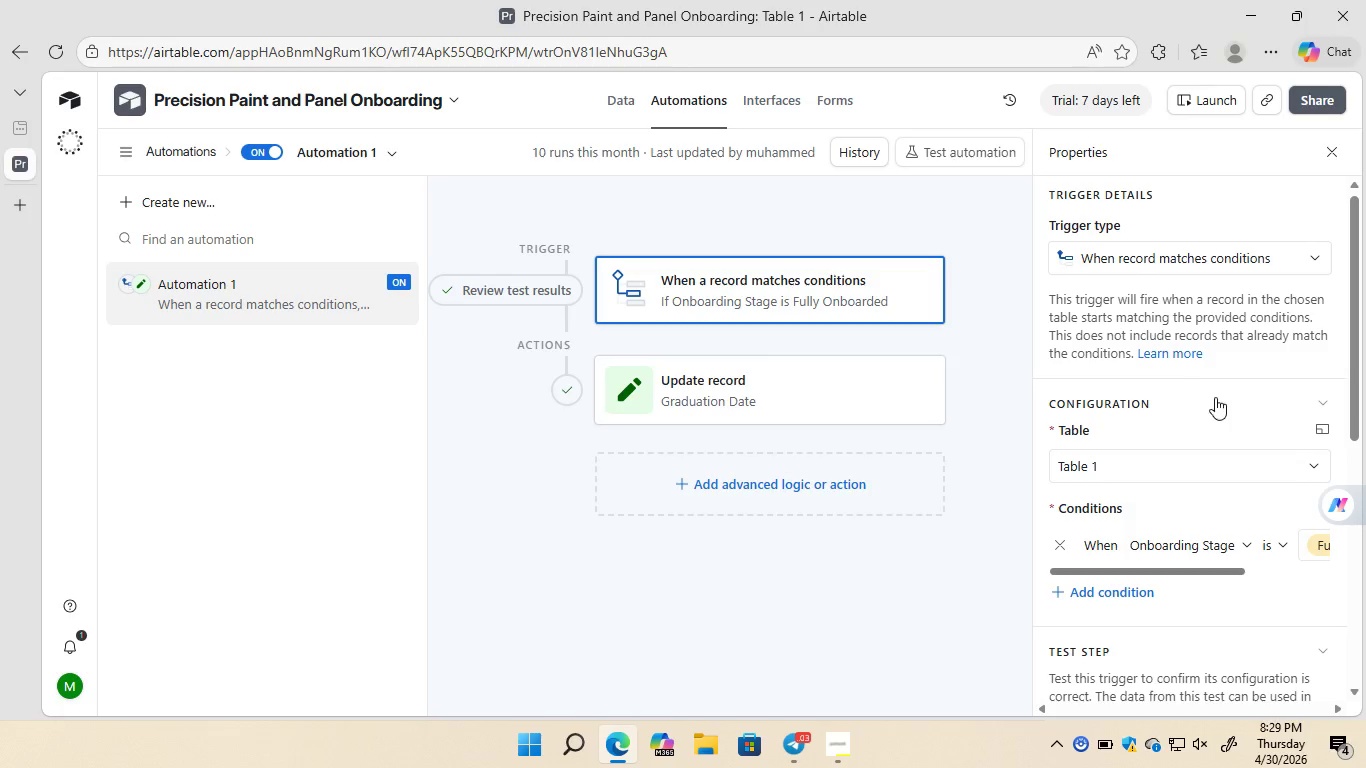 
left_click([1134, 372])
 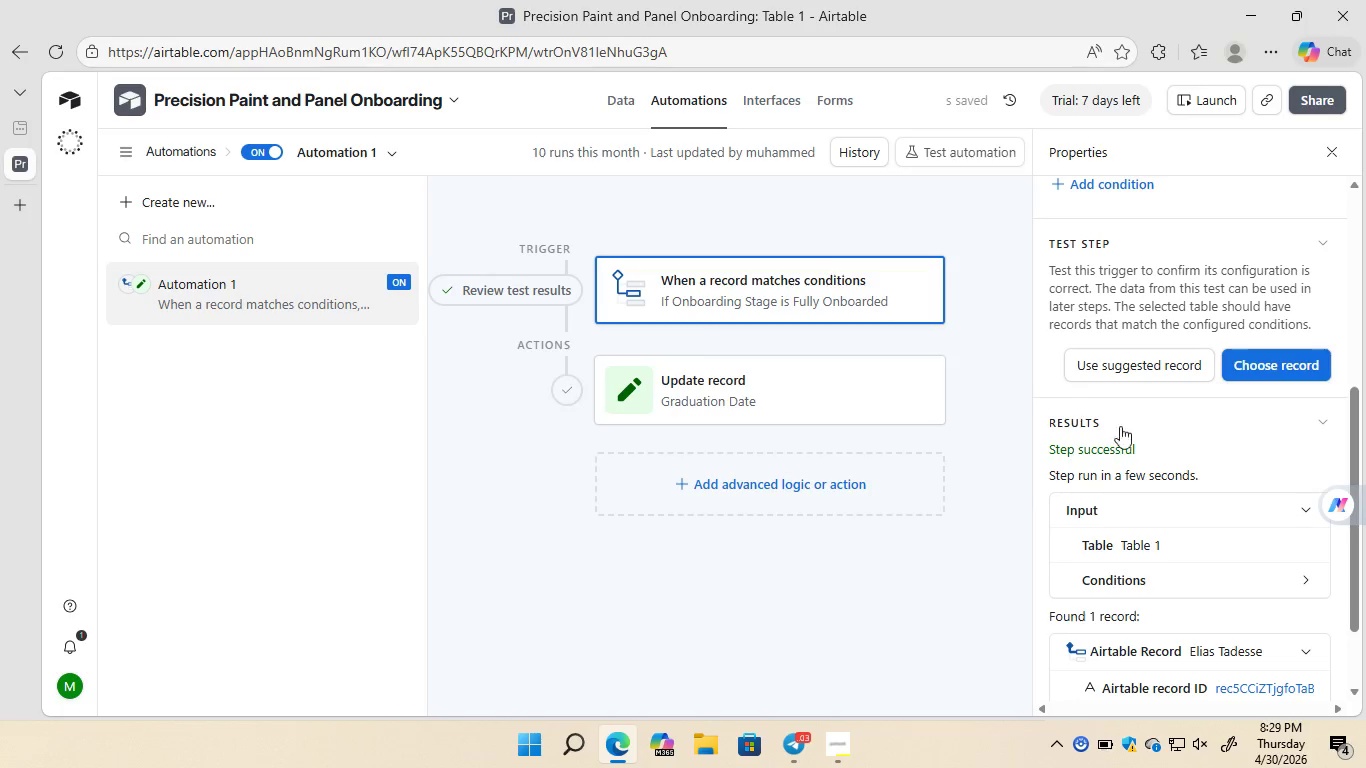 
wait(5.91)
 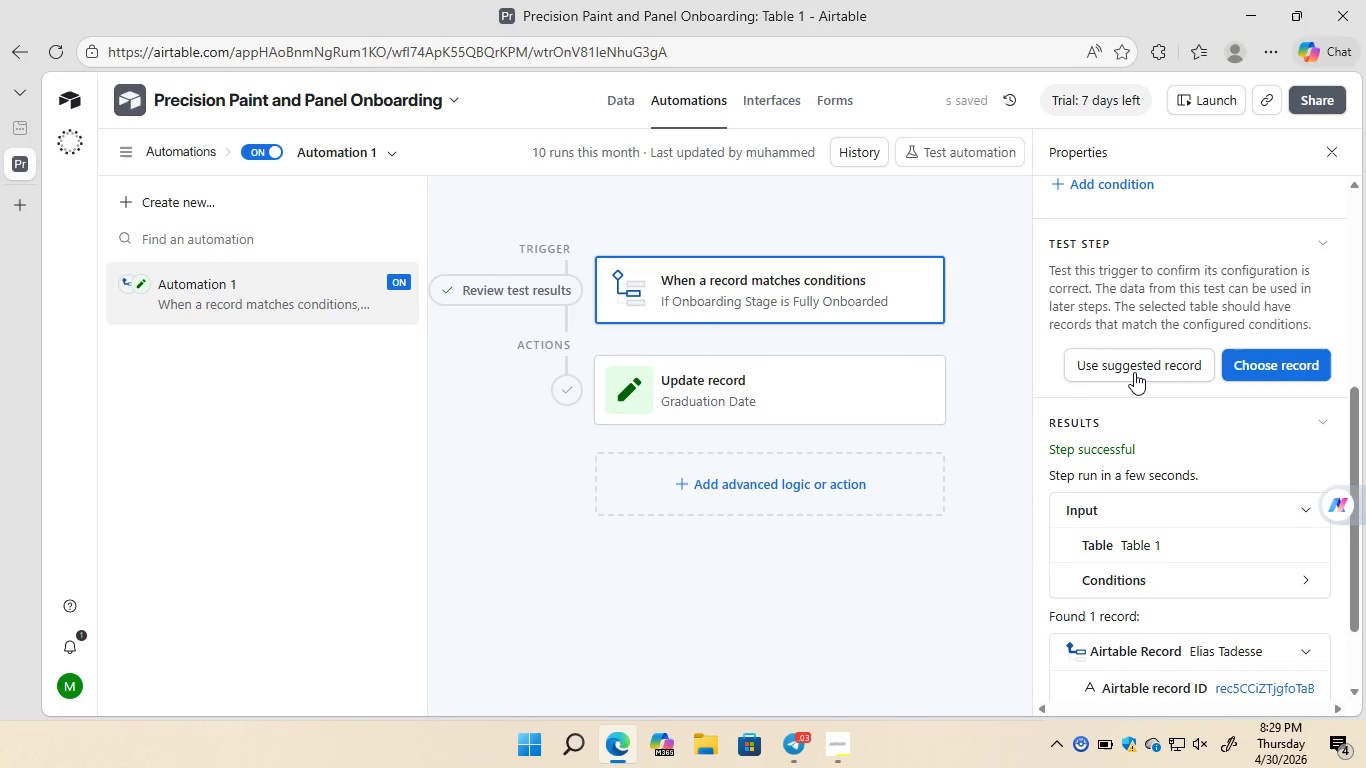 
double_click([1103, 451])
 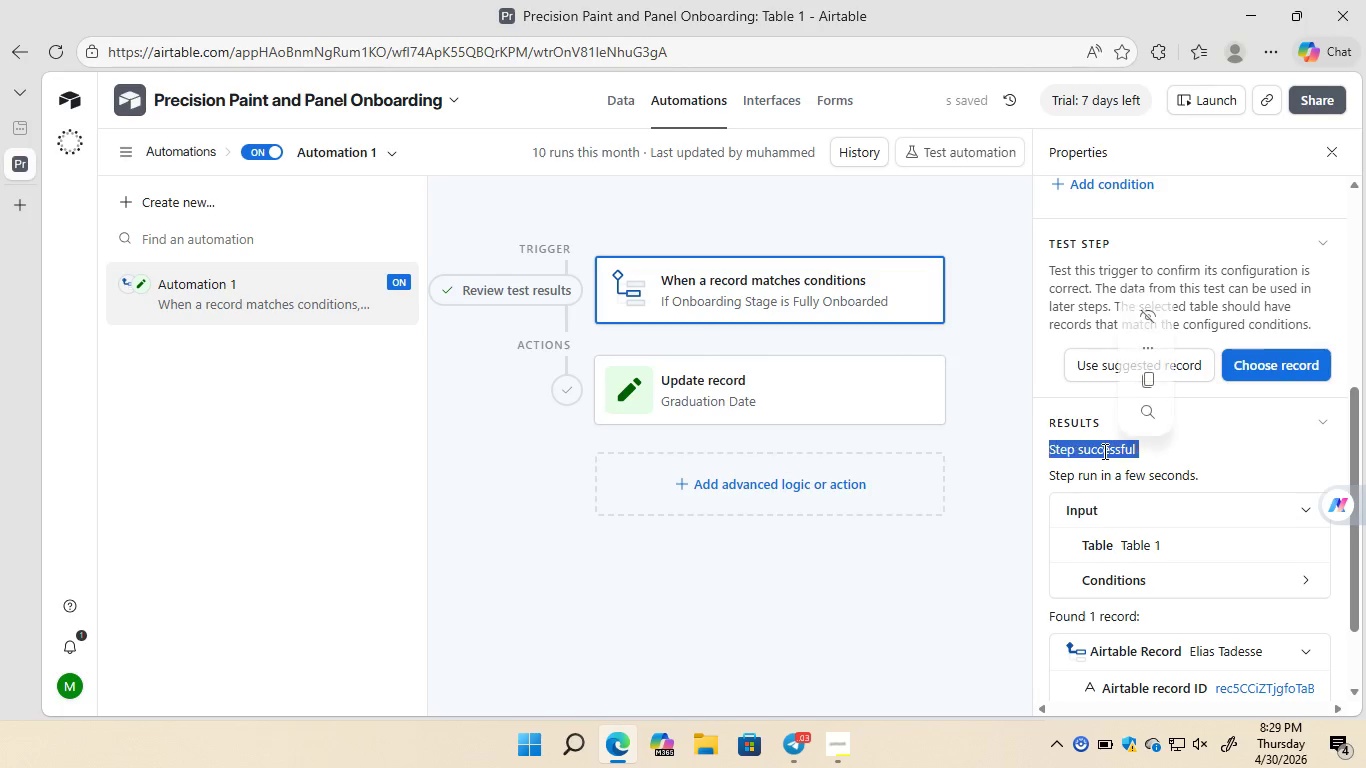 
triple_click([1103, 451])
 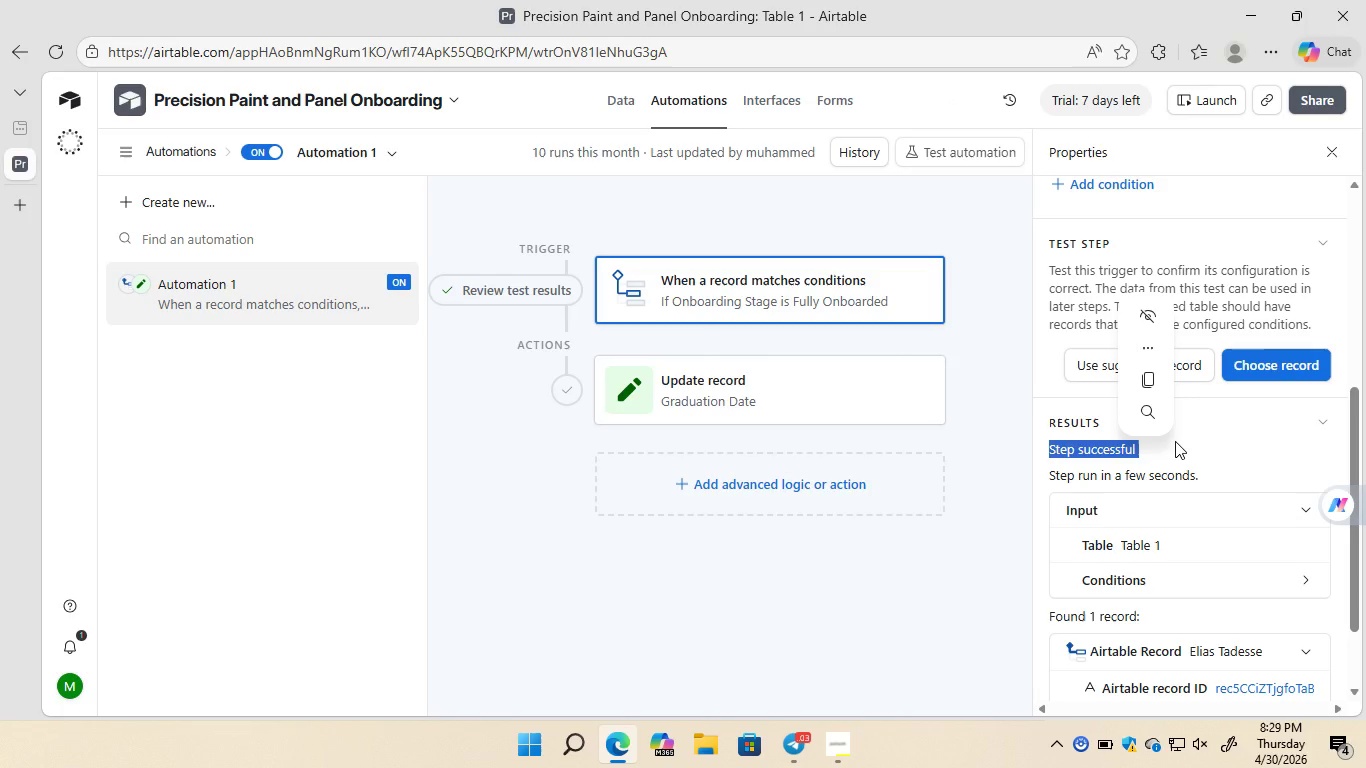 
left_click([1175, 441])
 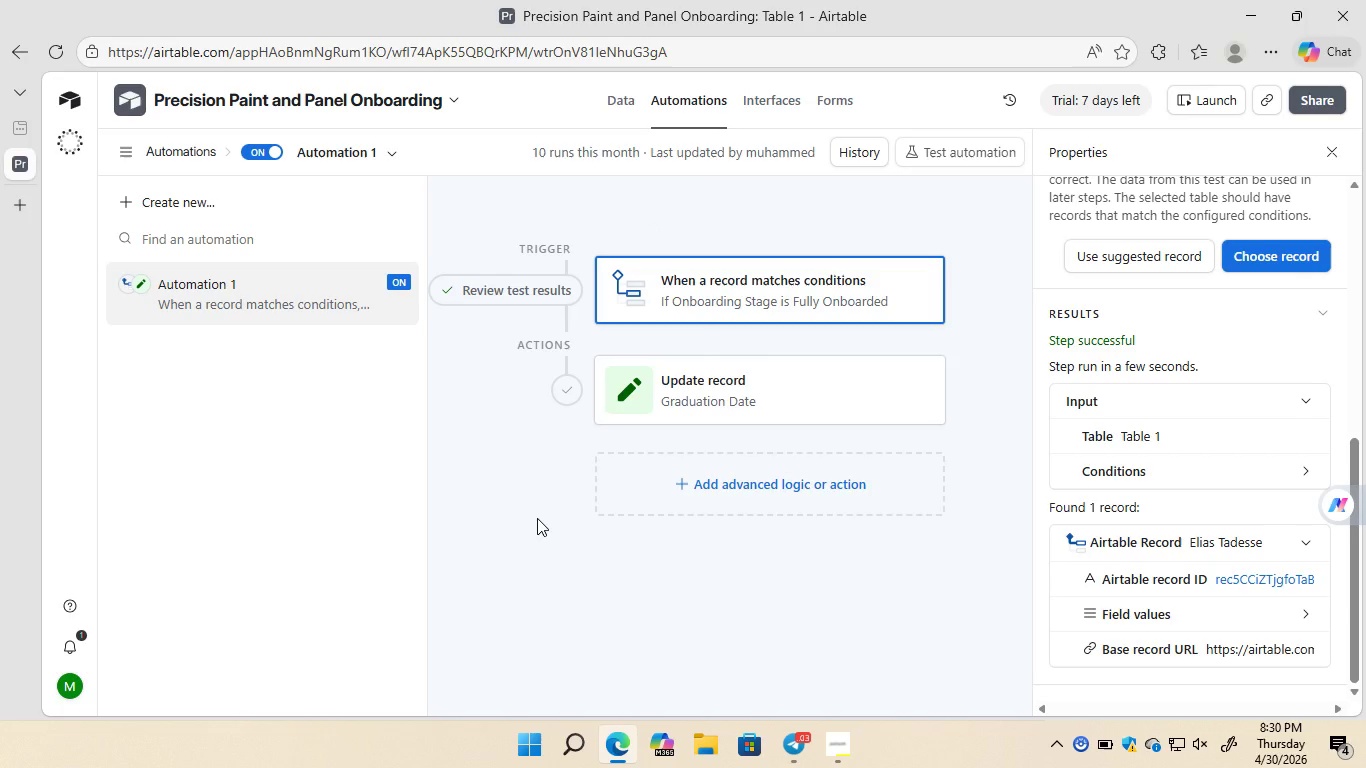 
wait(37.48)
 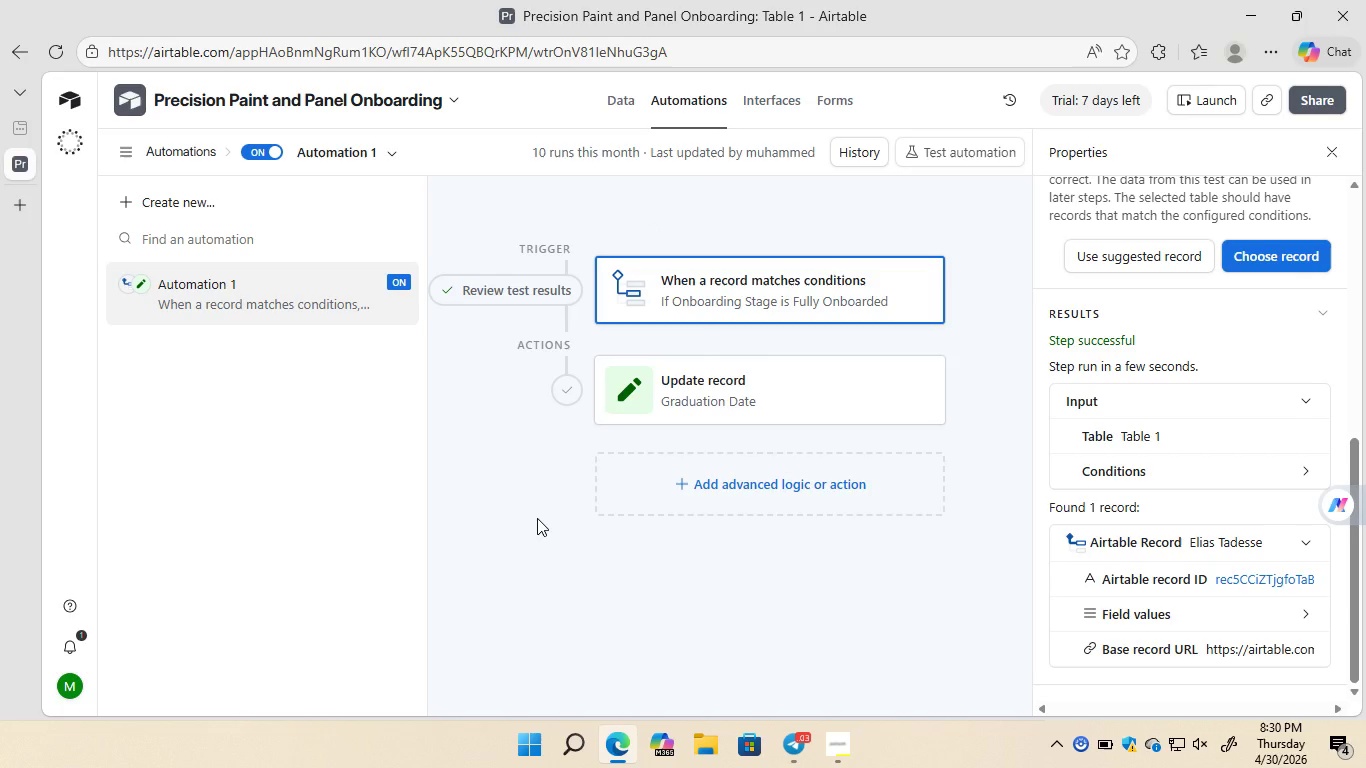 
right_click([348, 155])
 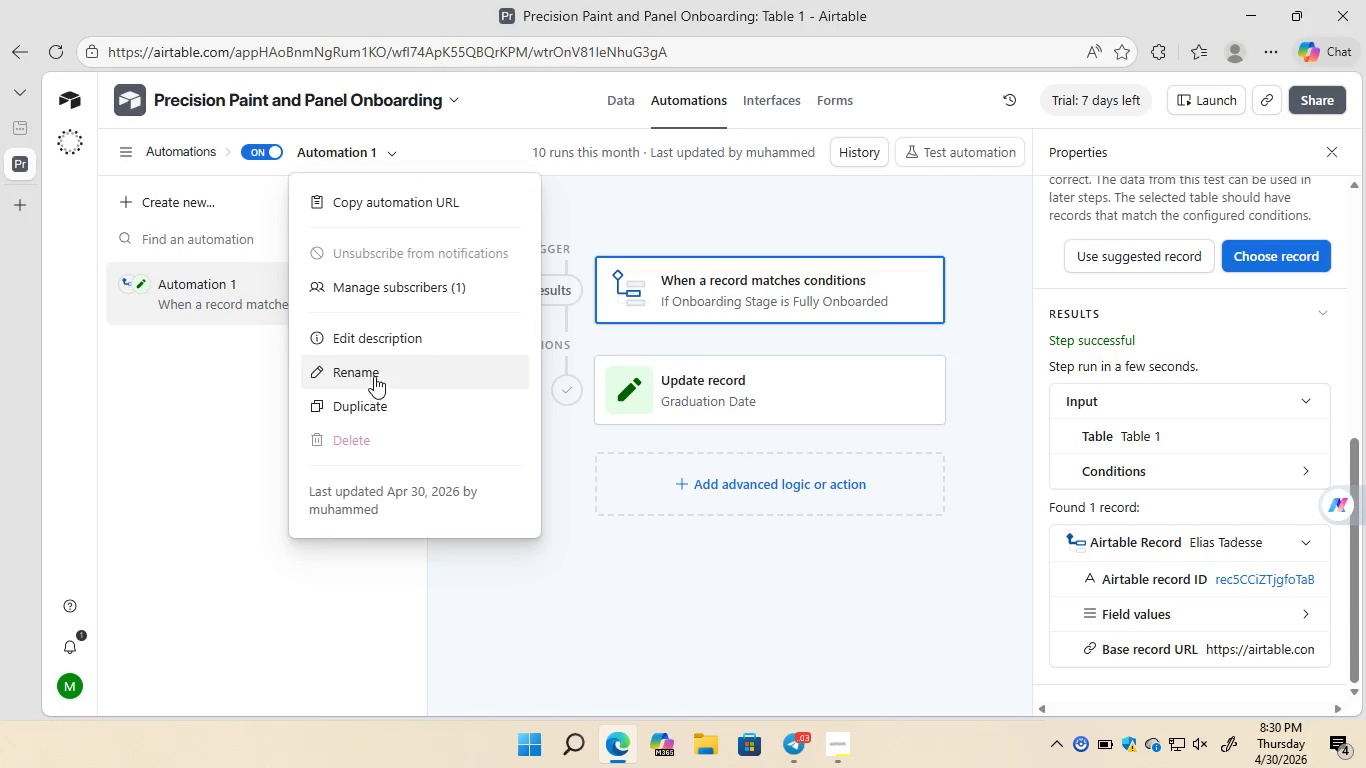 
left_click([382, 376])
 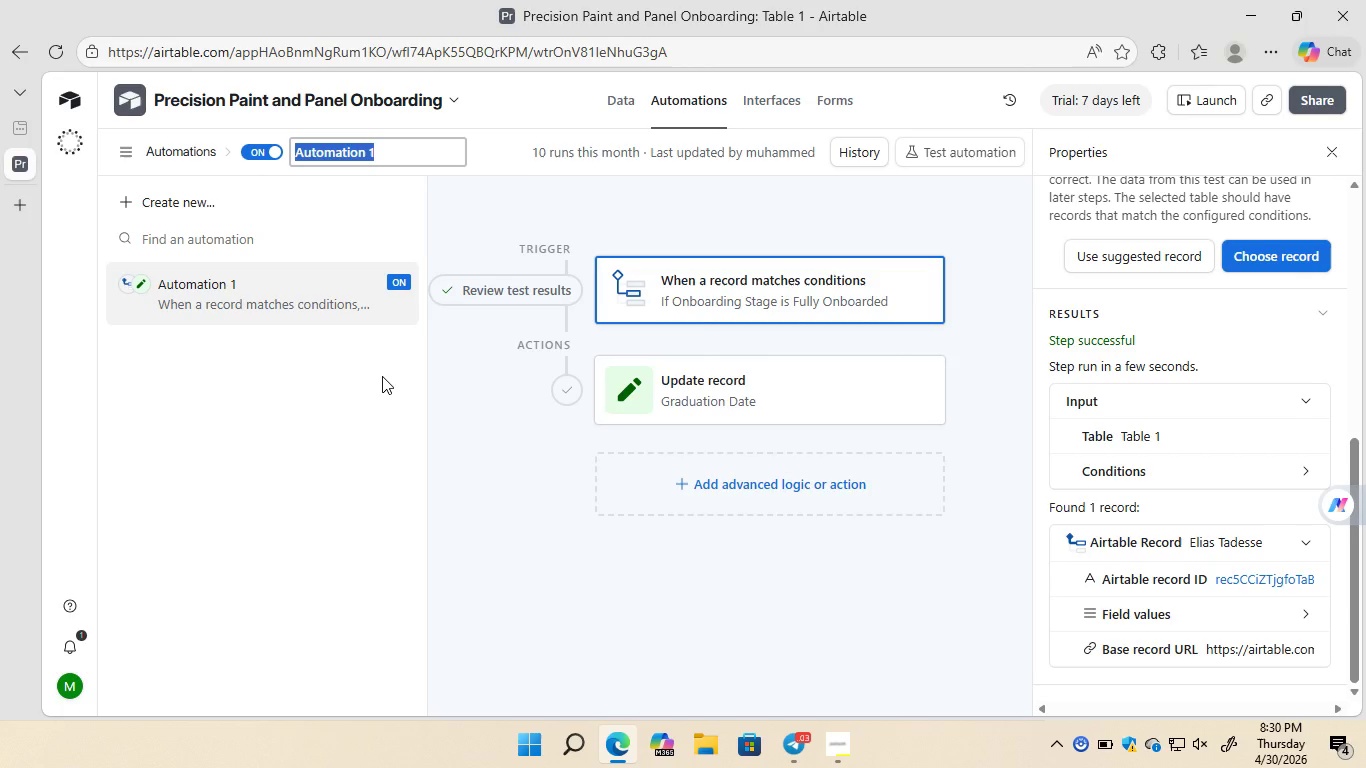 
key(Backspace)
 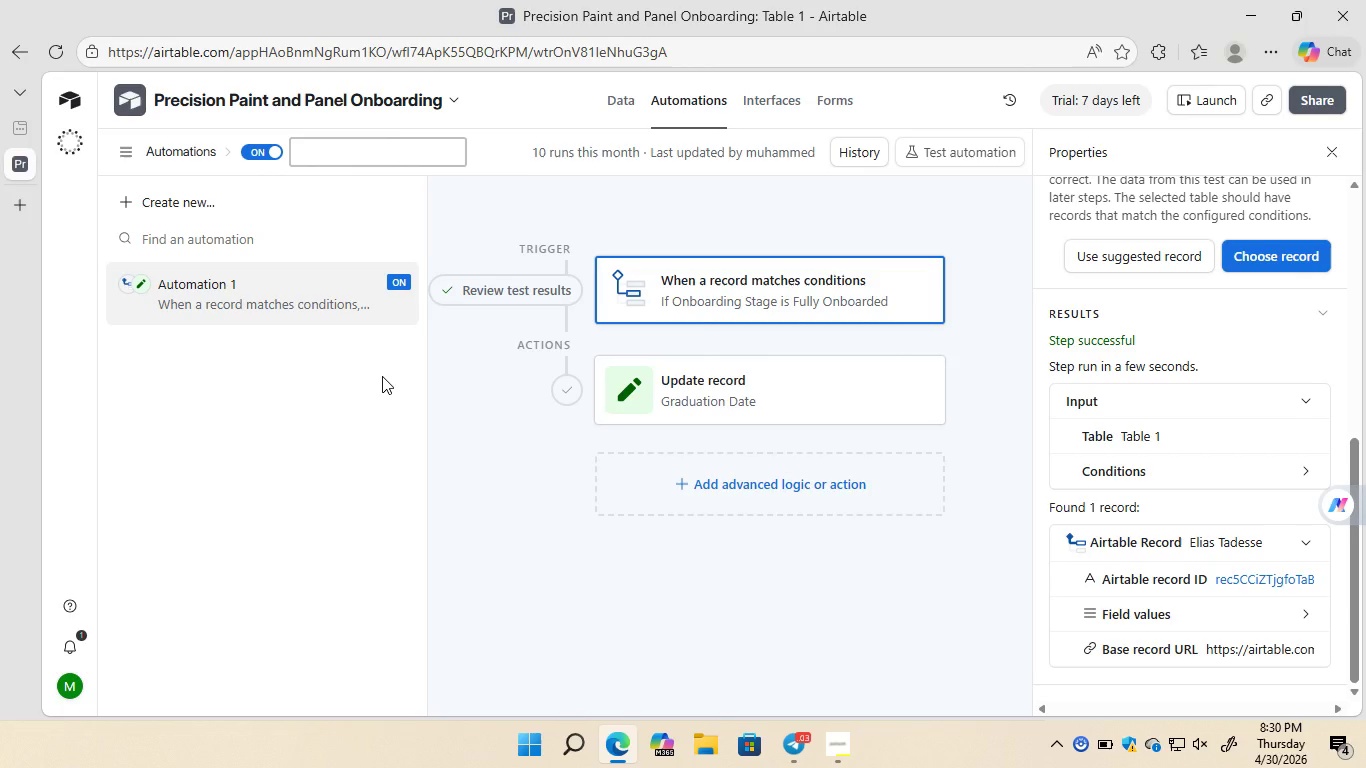 
type(Graduation)
 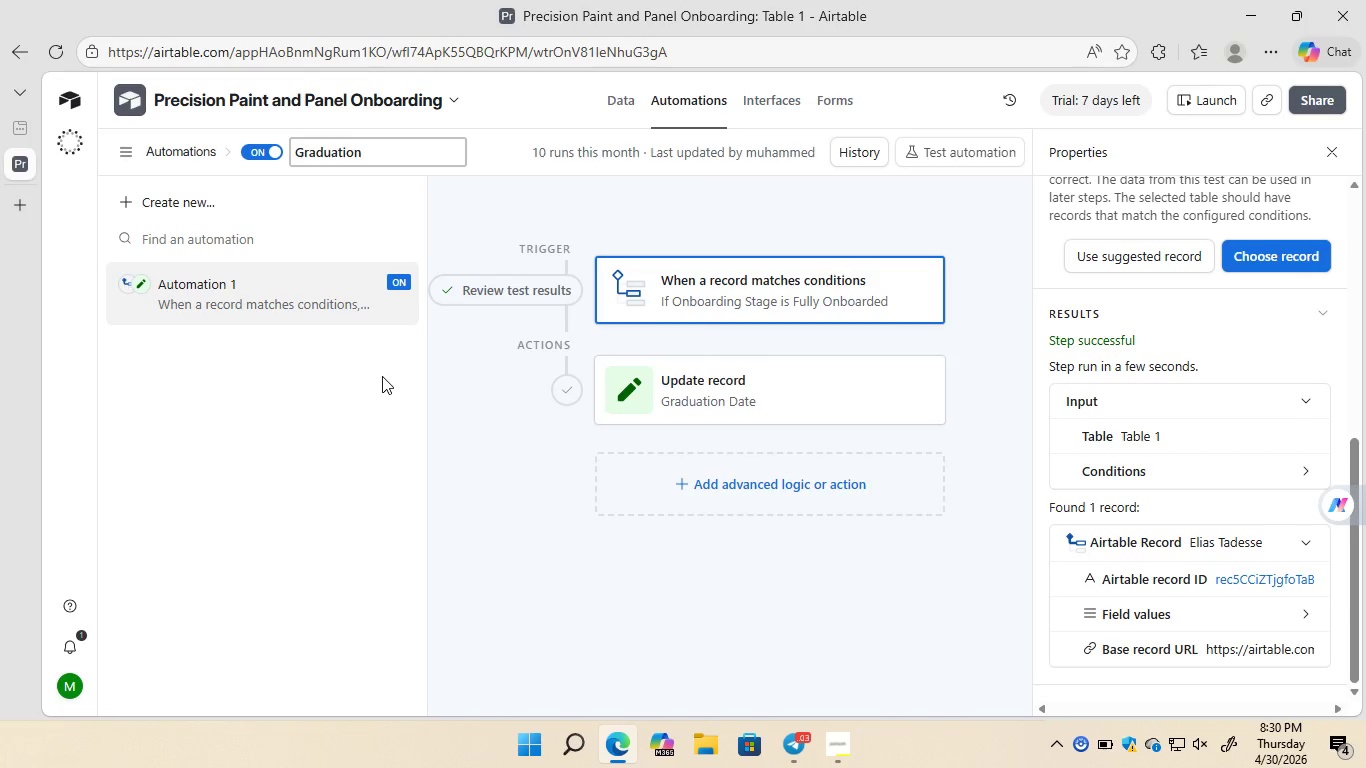 
type( DATE On Completion)
 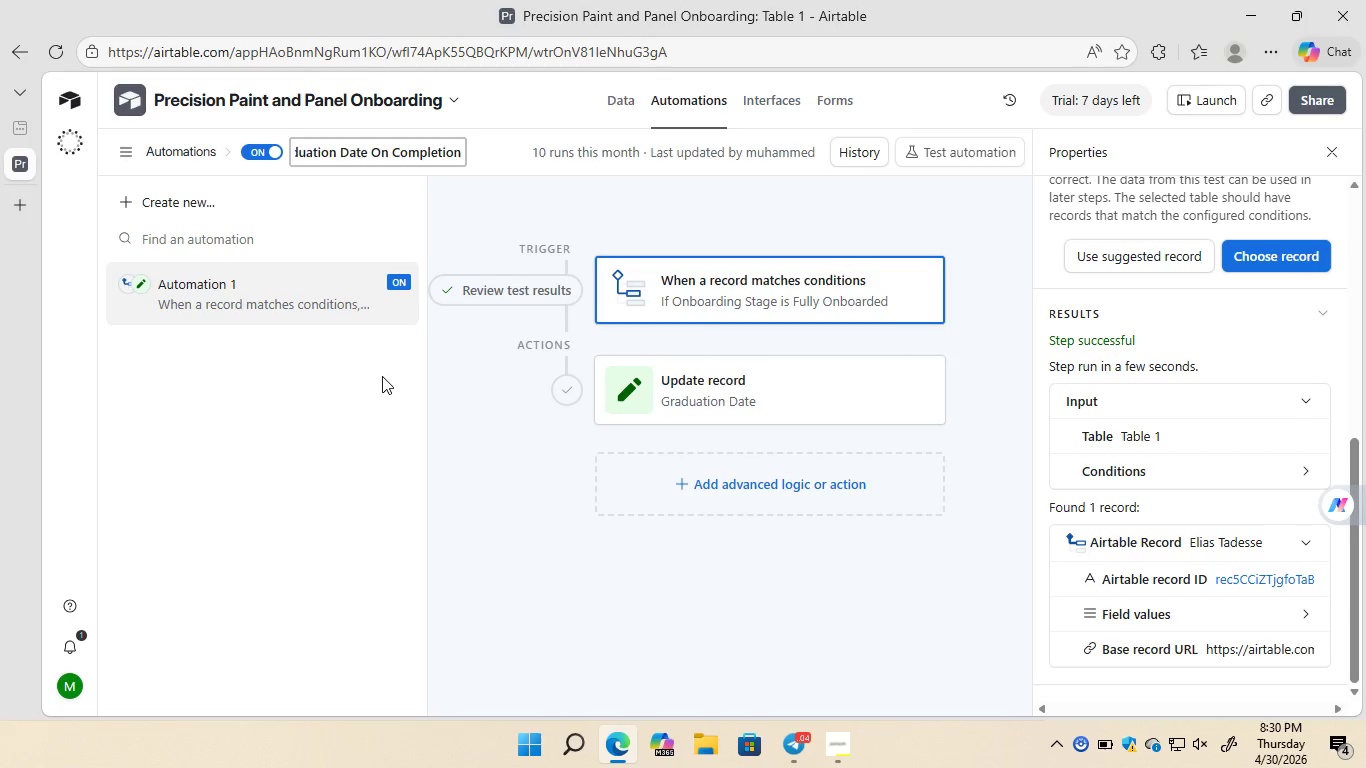 
key(Enter)
 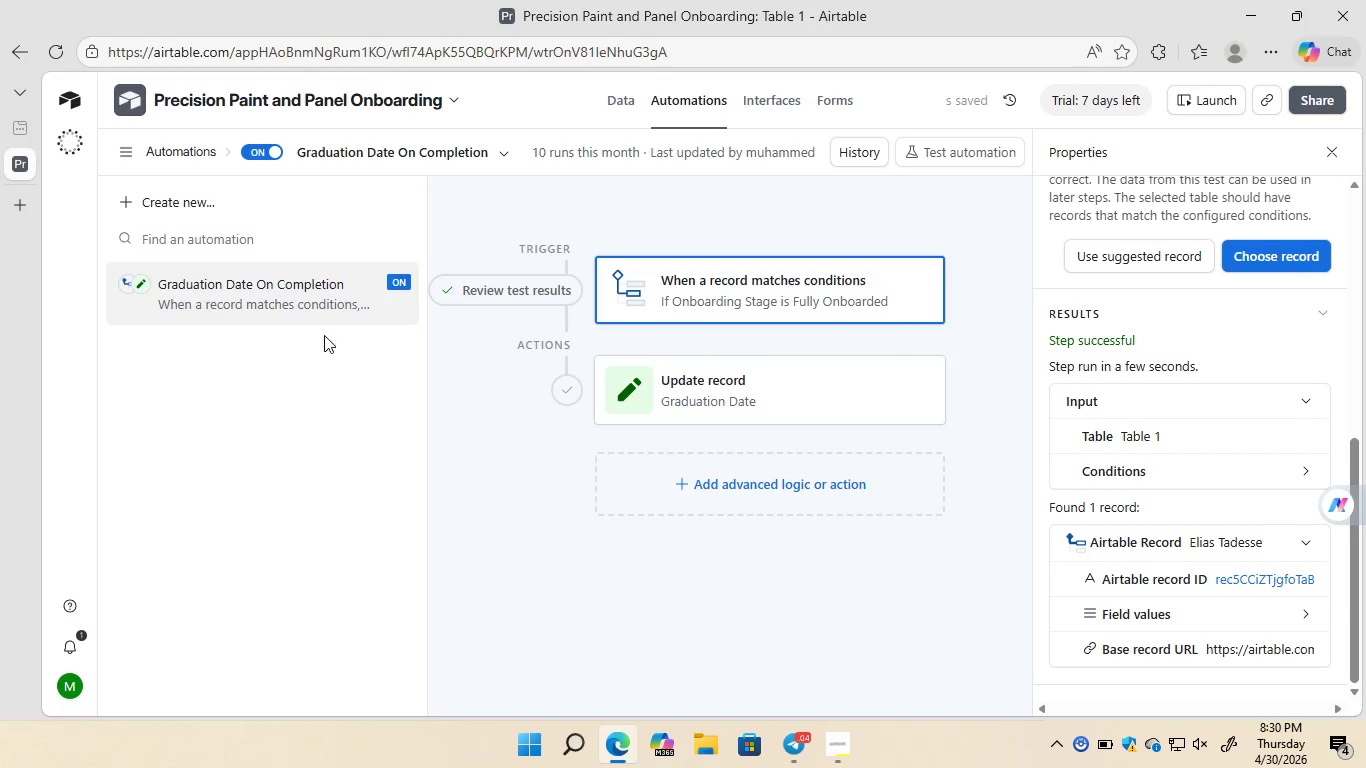 
mouse_move([394, 145])
 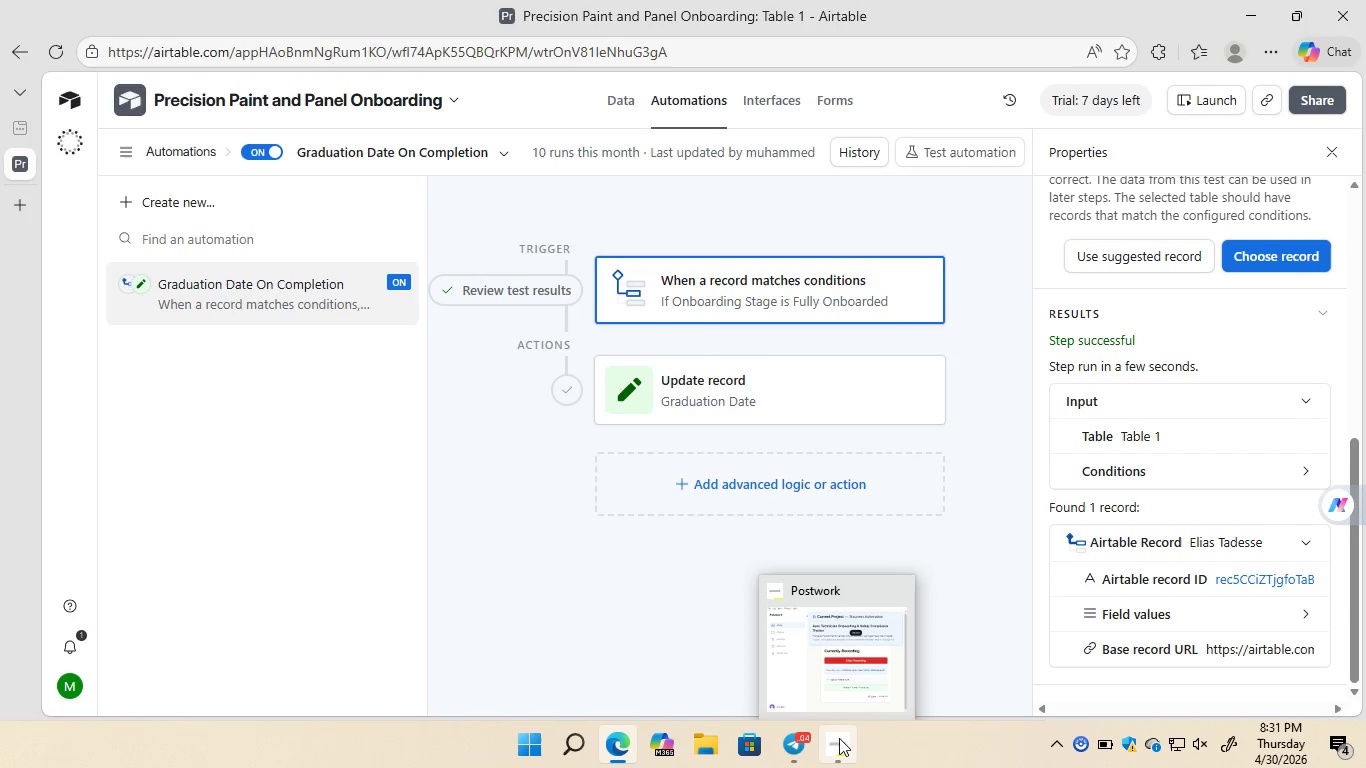 
left_click([825, 685])